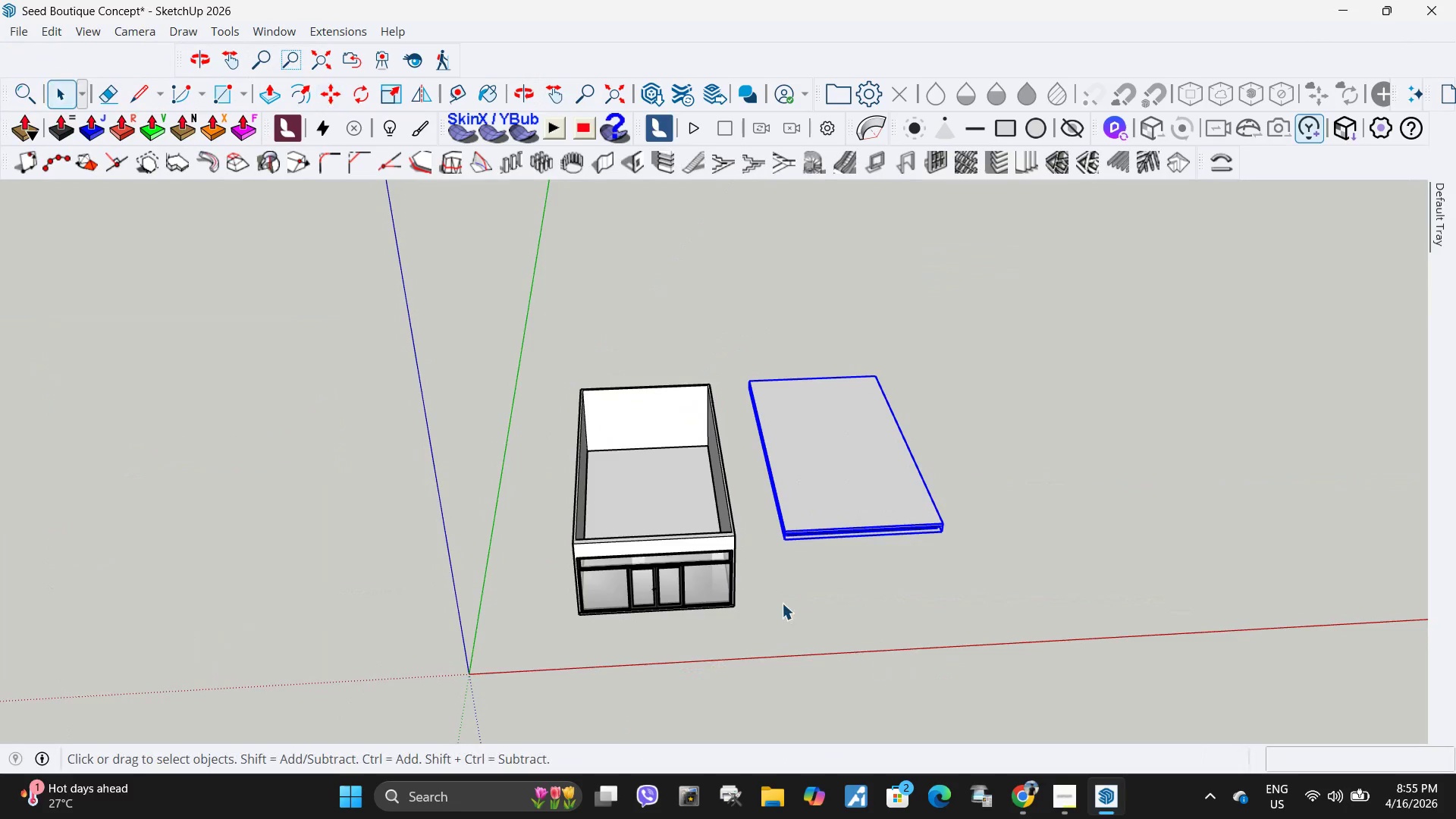 
double_click([782, 603])
 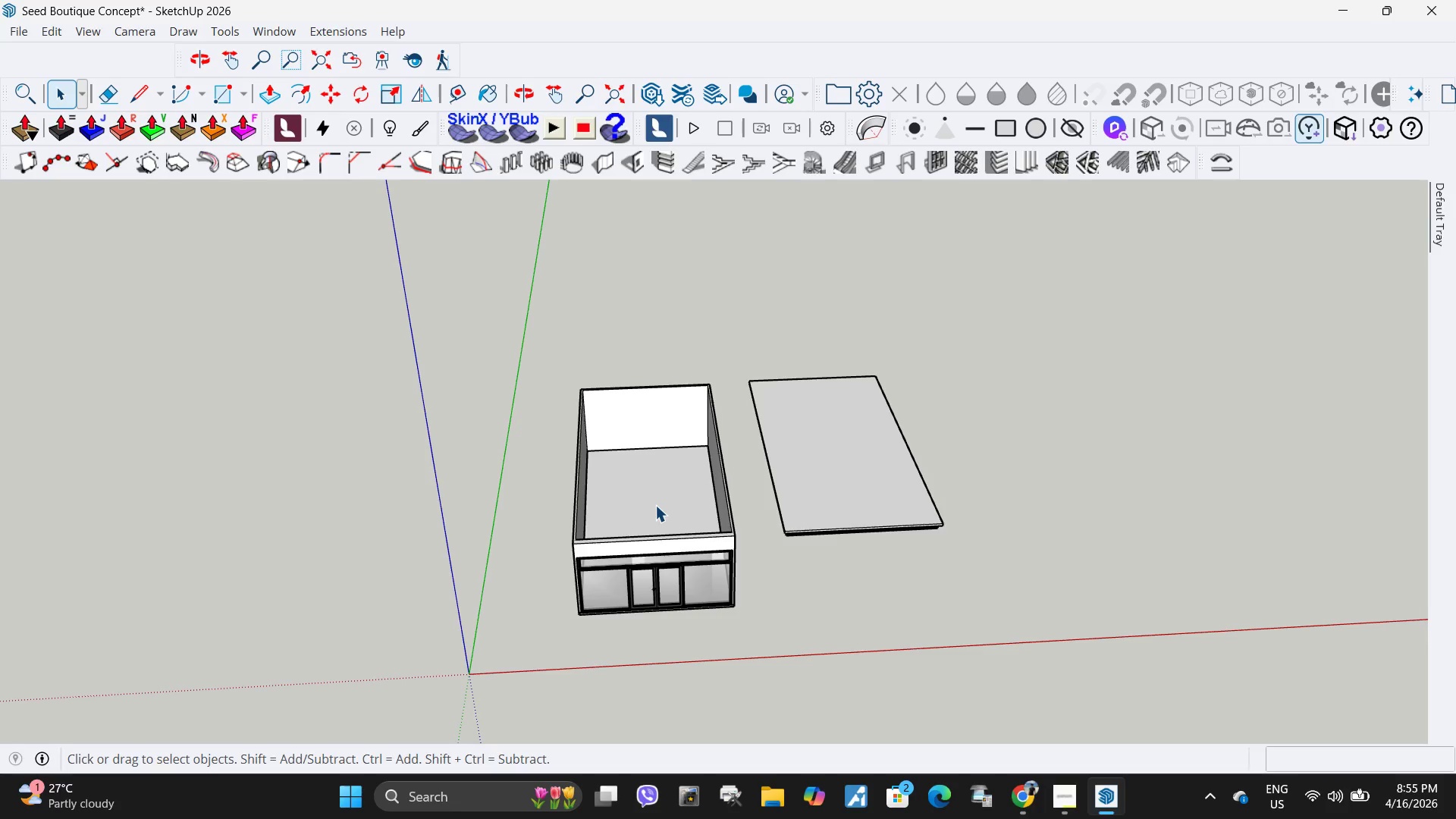 
wait(16.16)
 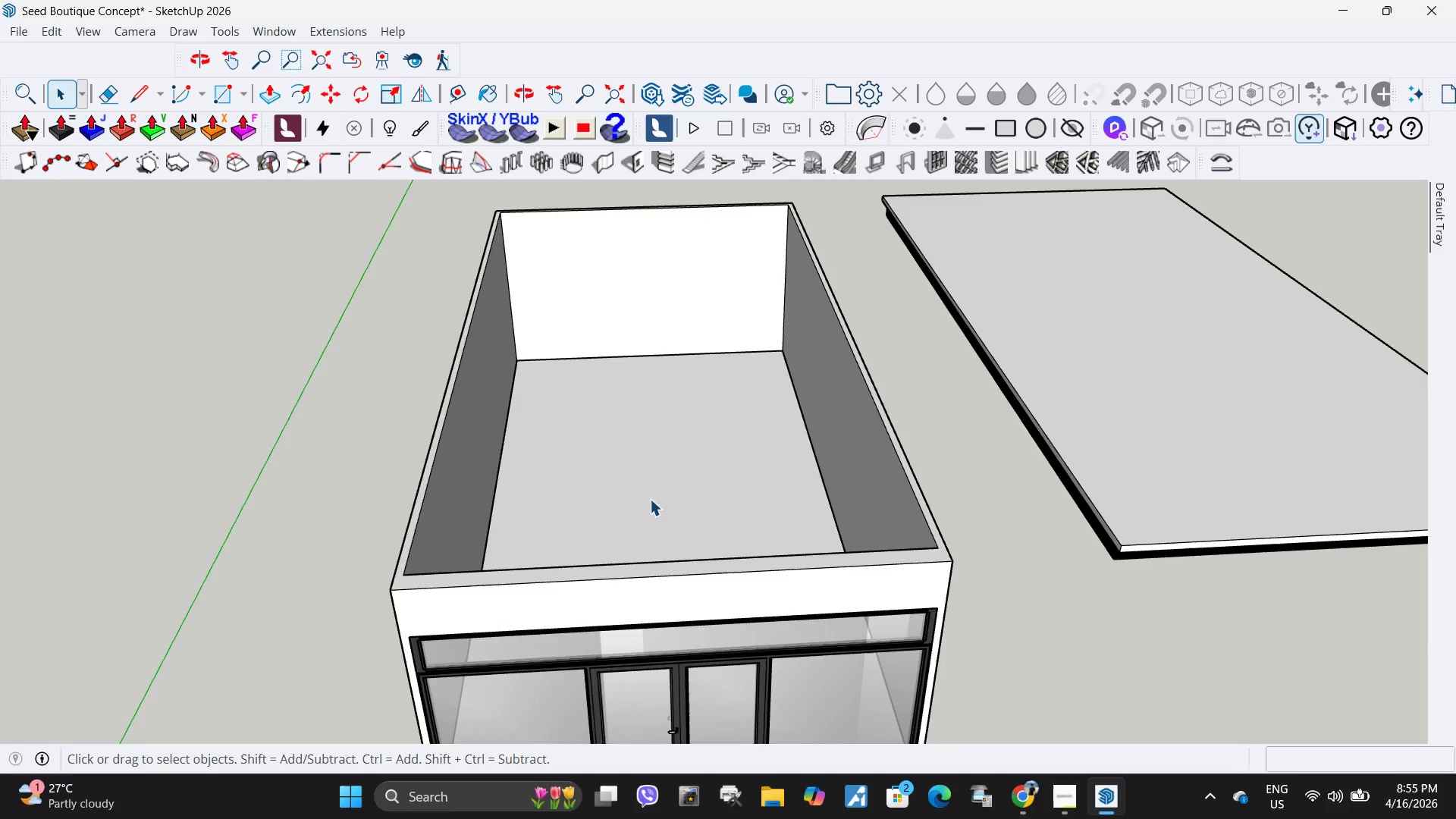 
double_click([650, 499])
 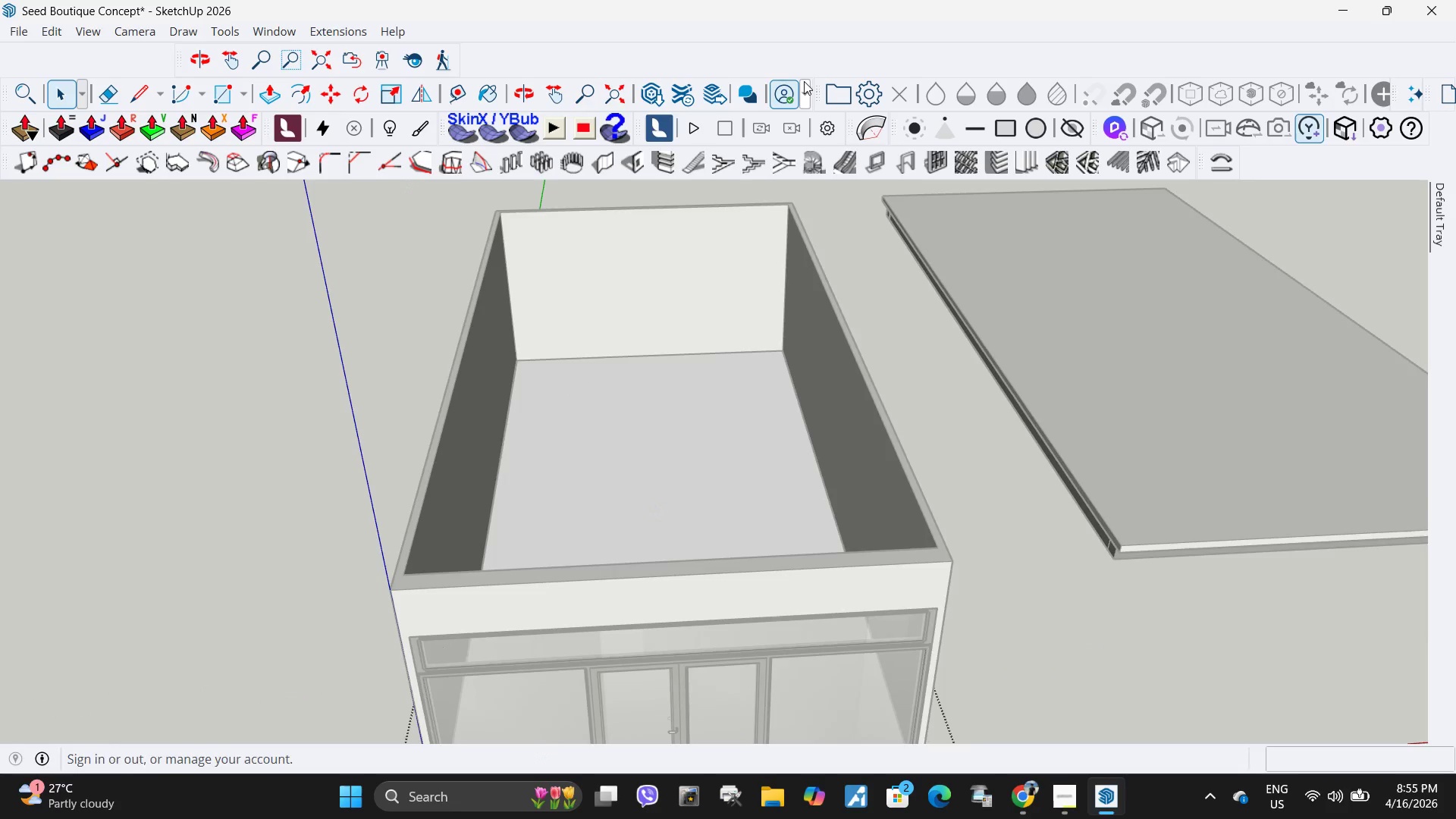 
scroll: coordinate [645, 526], scroll_direction: up, amount: 9.0
 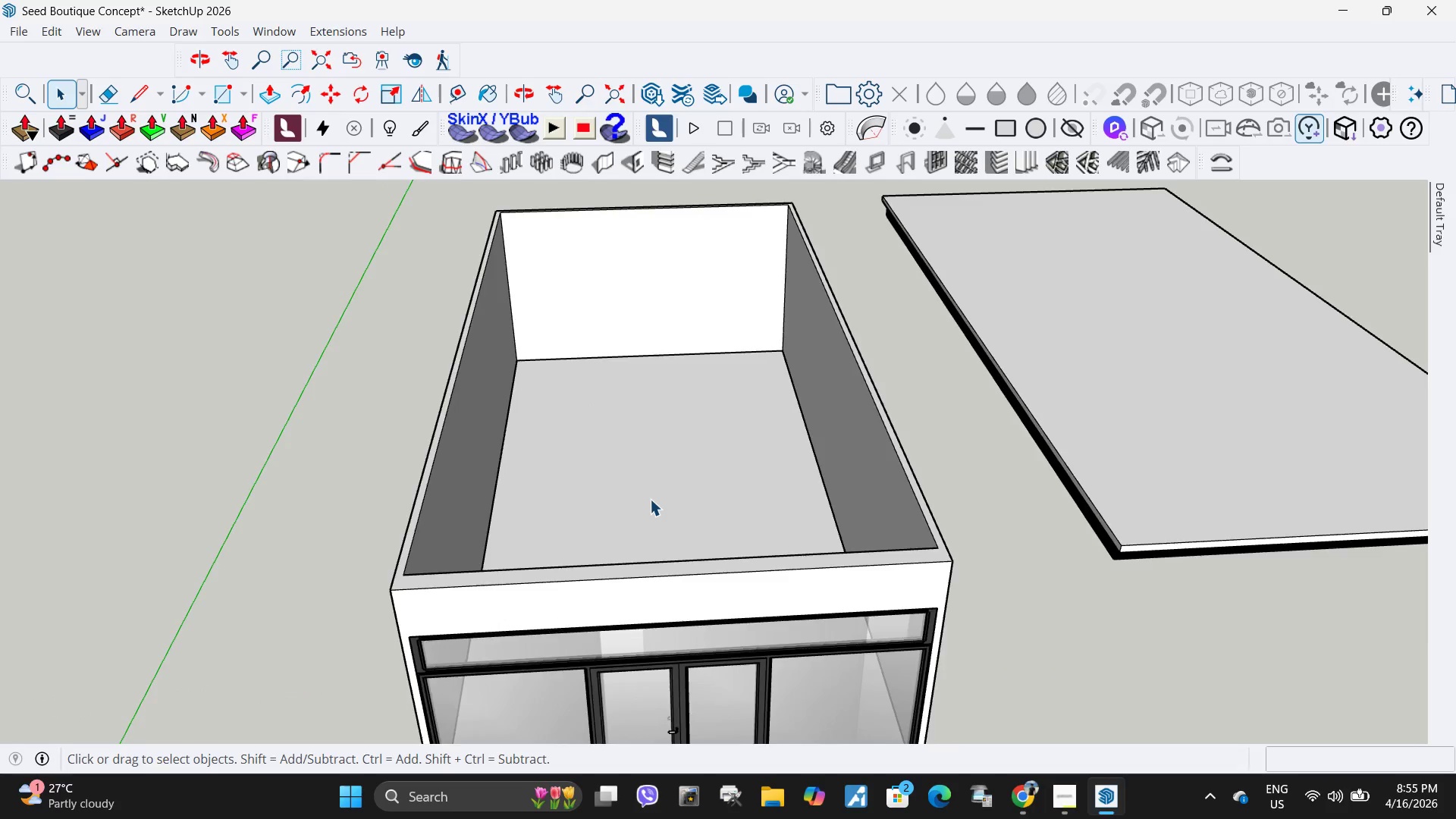 
left_click([680, 399])
 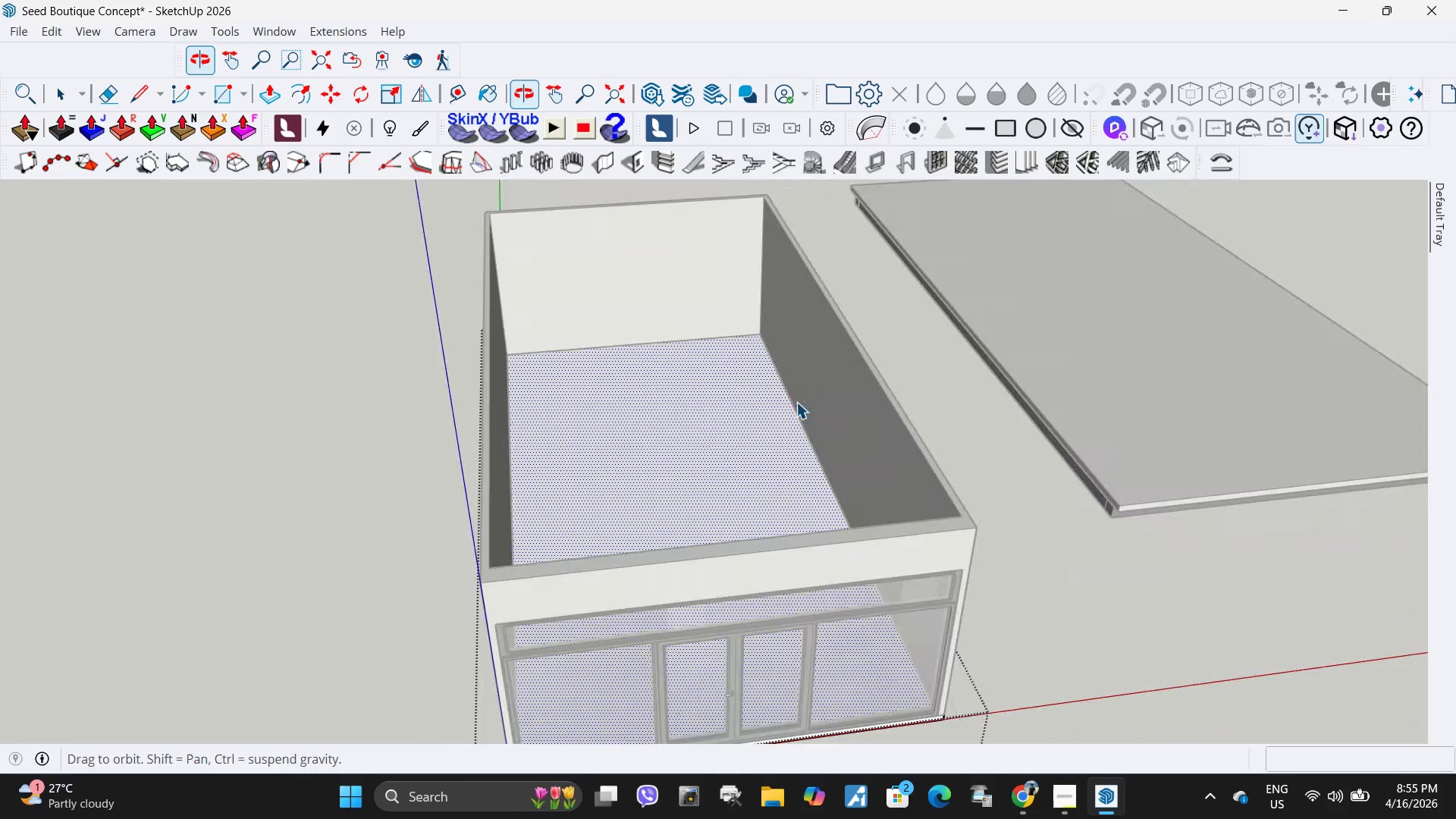 
scroll: coordinate [748, 414], scroll_direction: down, amount: 8.0
 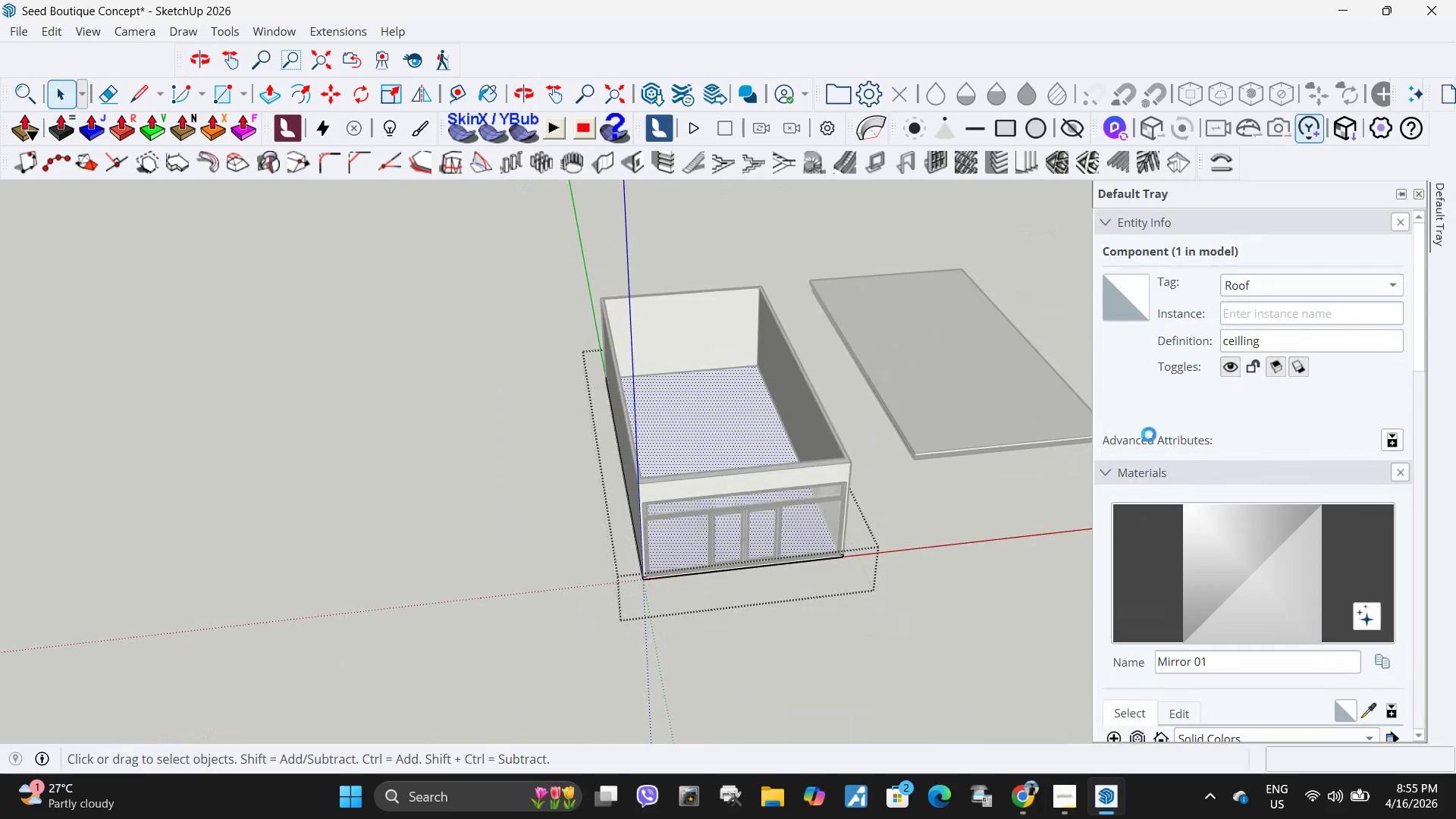 
key(Delete)
 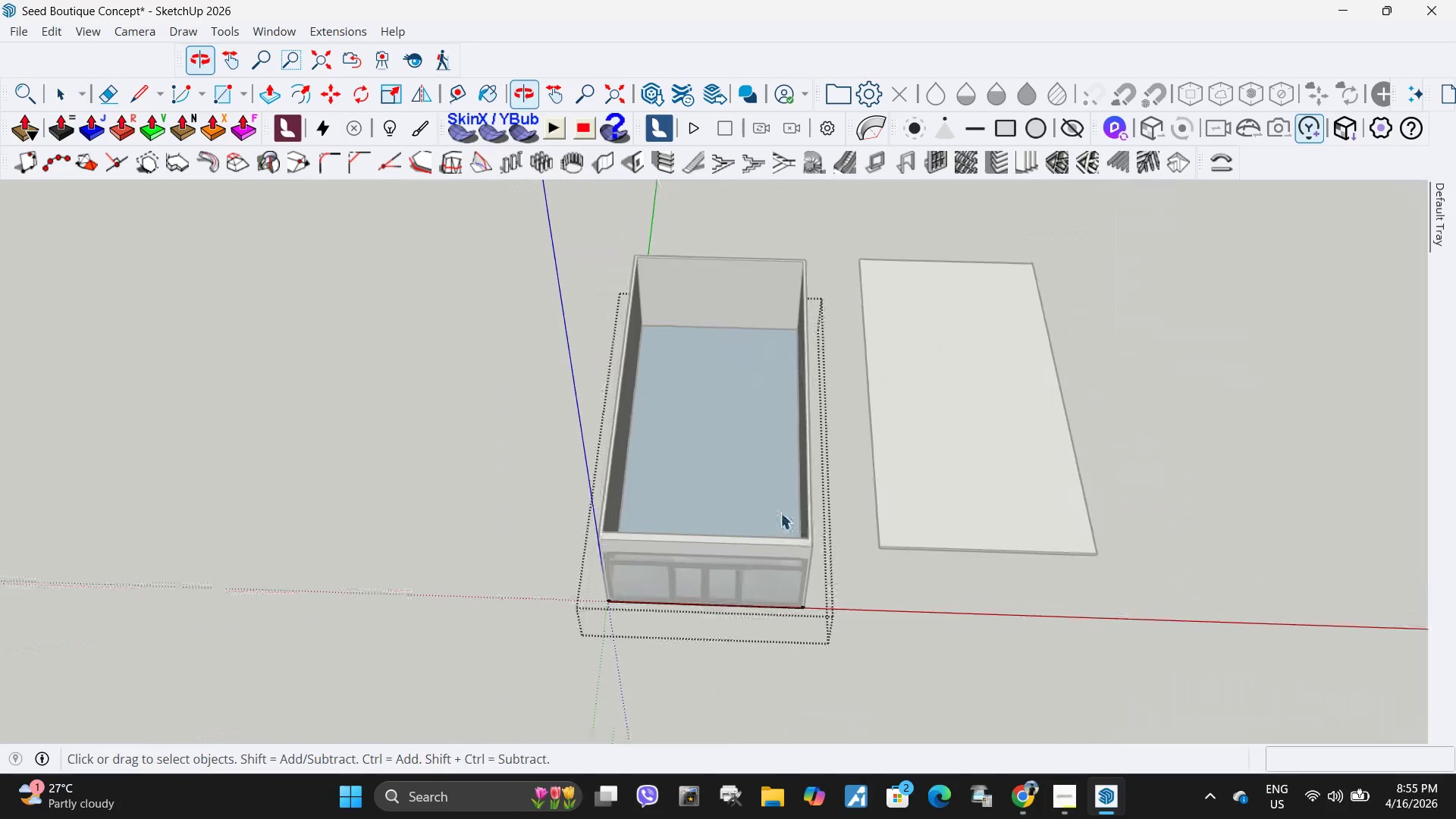 
key(Control+ControlLeft)
 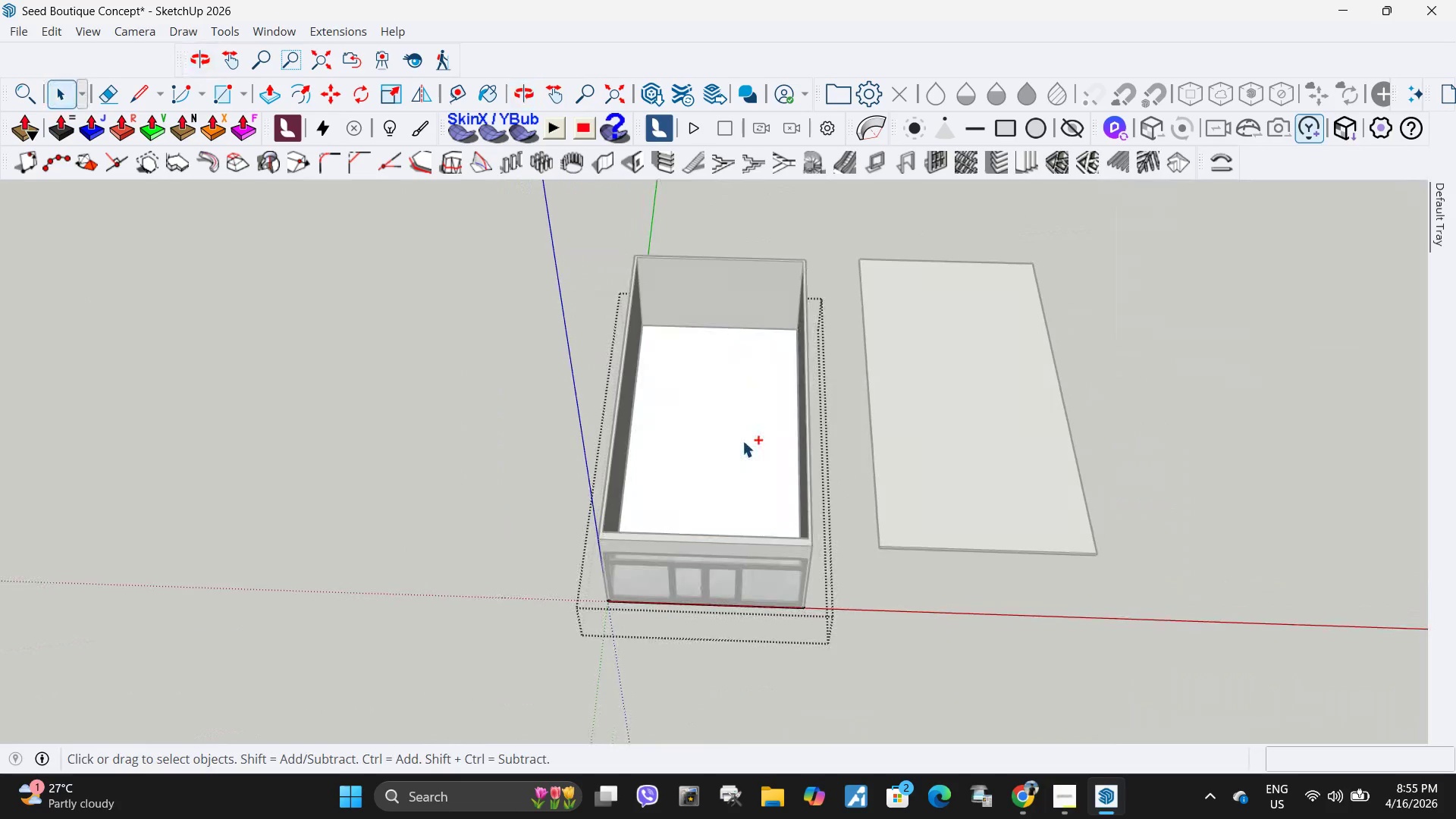 
key(Control+Z)
 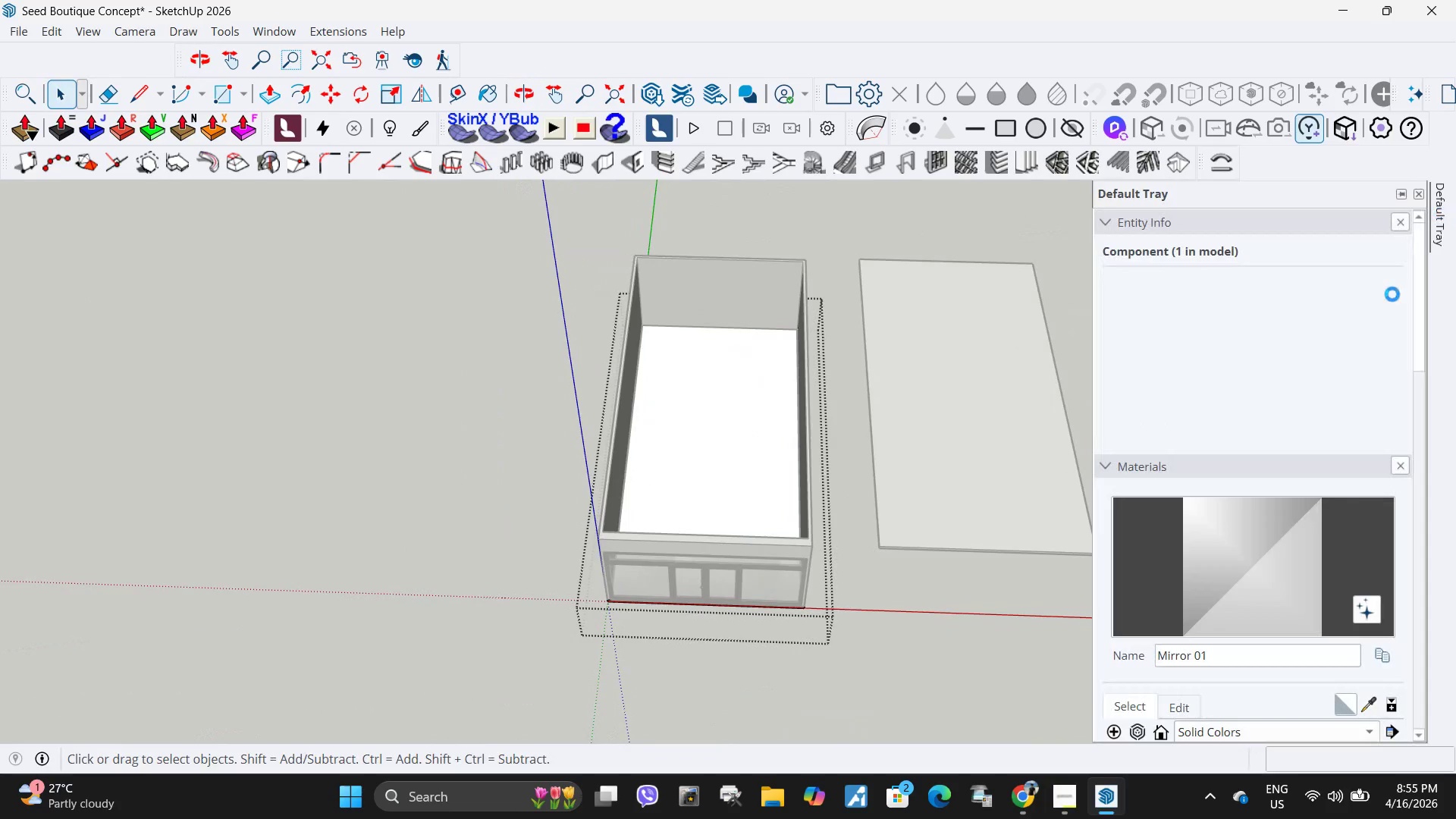 
scroll: coordinate [1271, 600], scroll_direction: down, amount: 9.0
 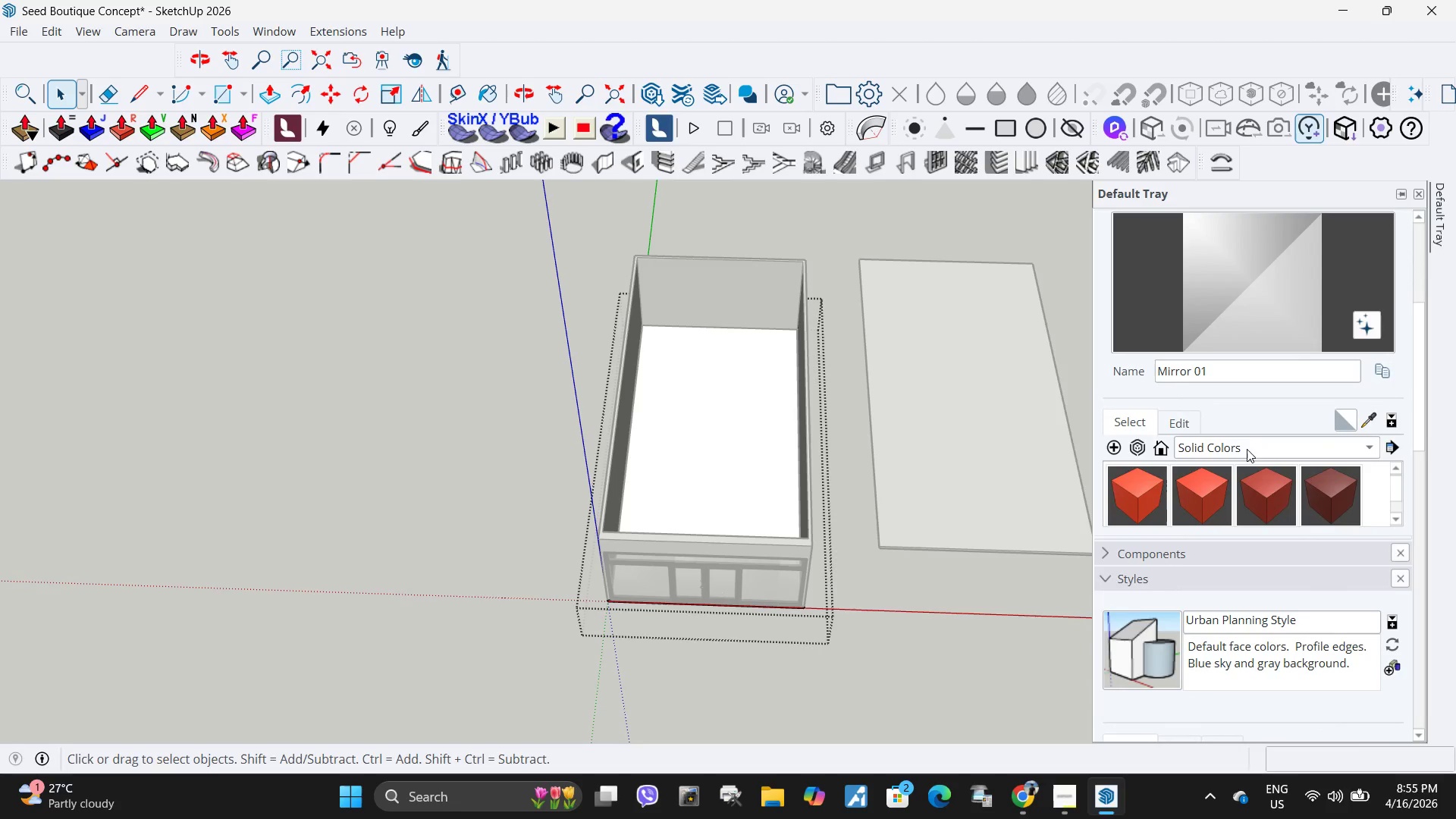 
left_click([1247, 449])
 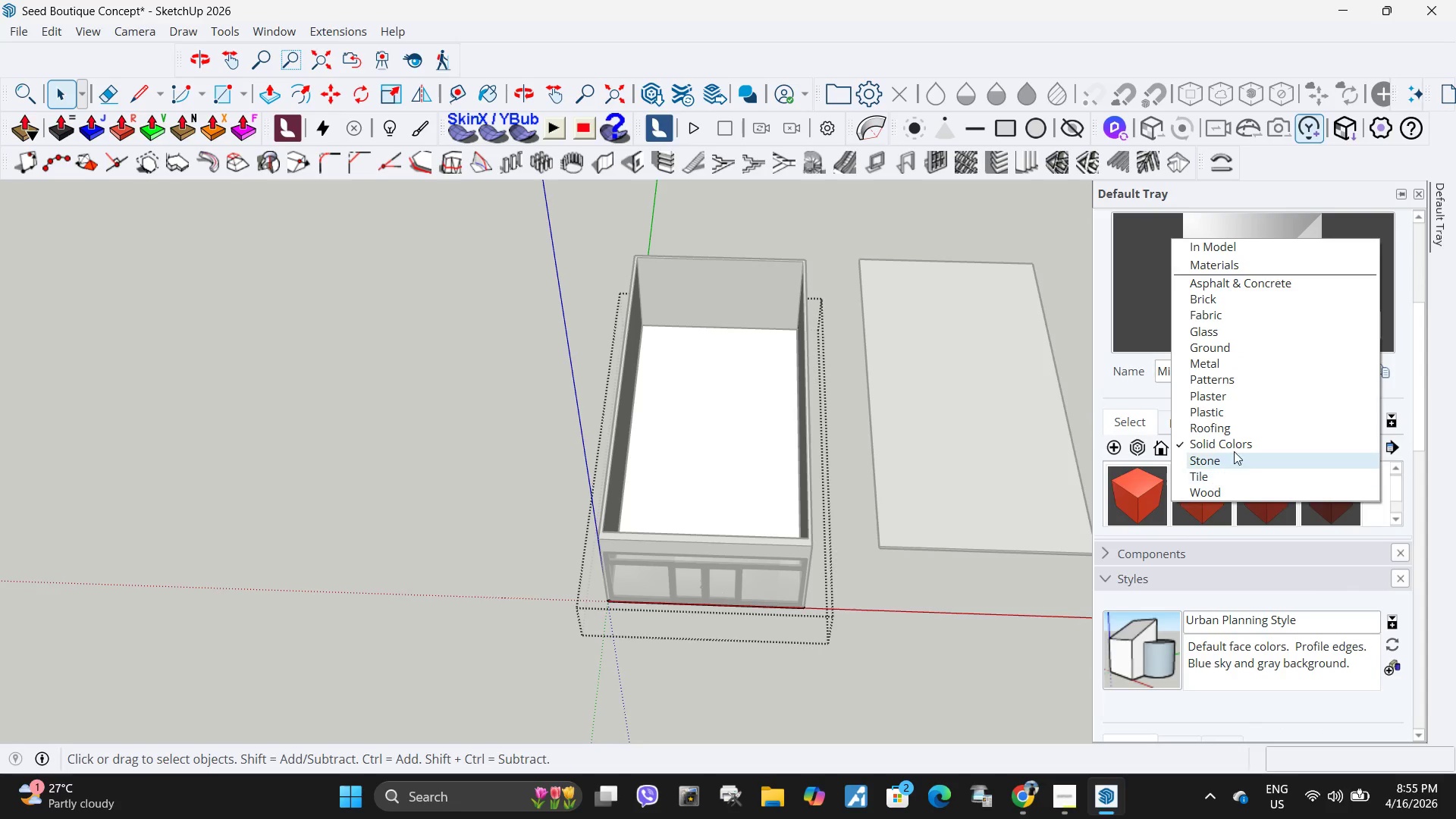 
left_click_drag(start_coordinate=[1235, 465], to_coordinate=[1235, 281])
 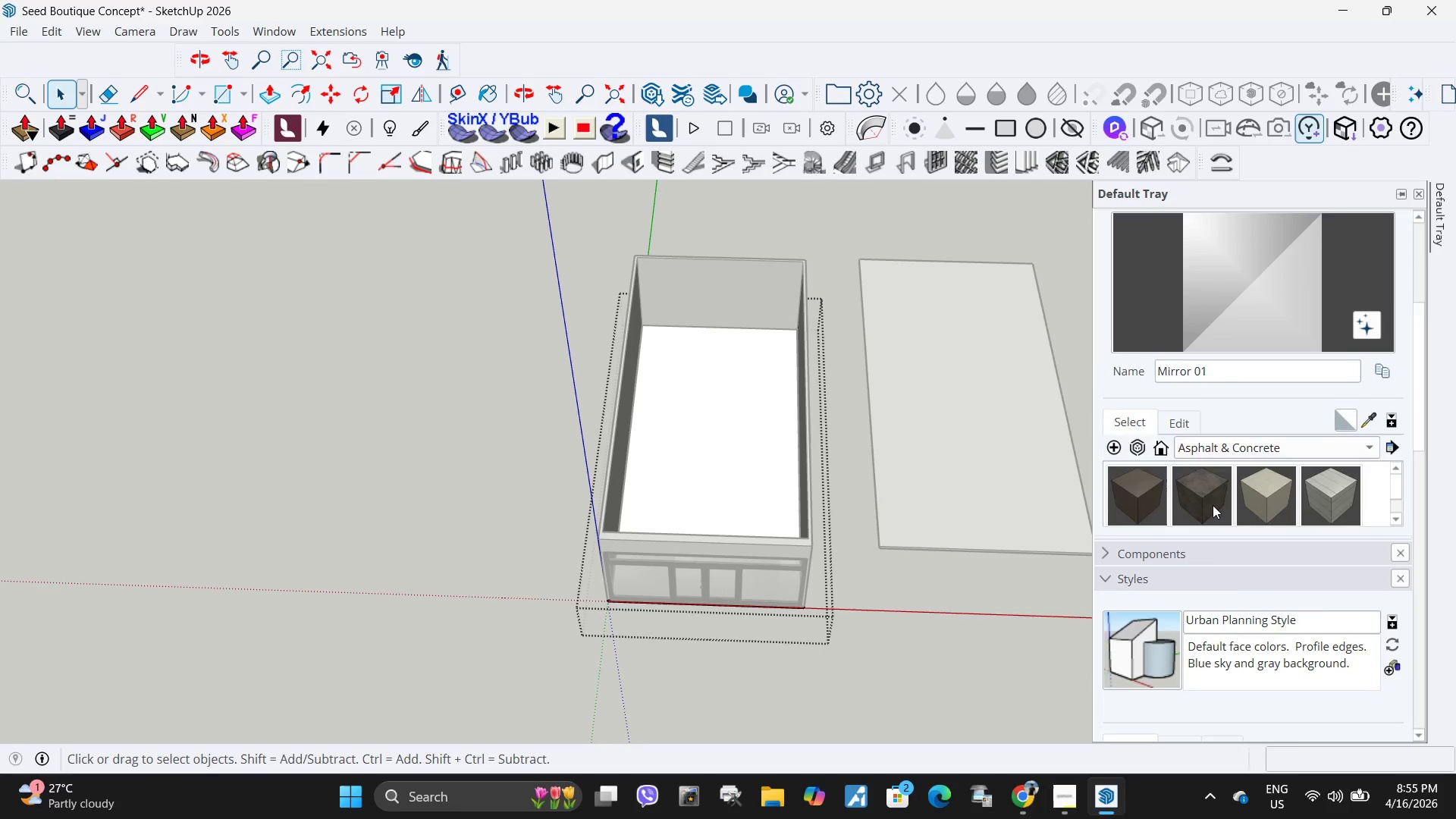 
scroll: coordinate [1213, 505], scroll_direction: down, amount: 3.0
 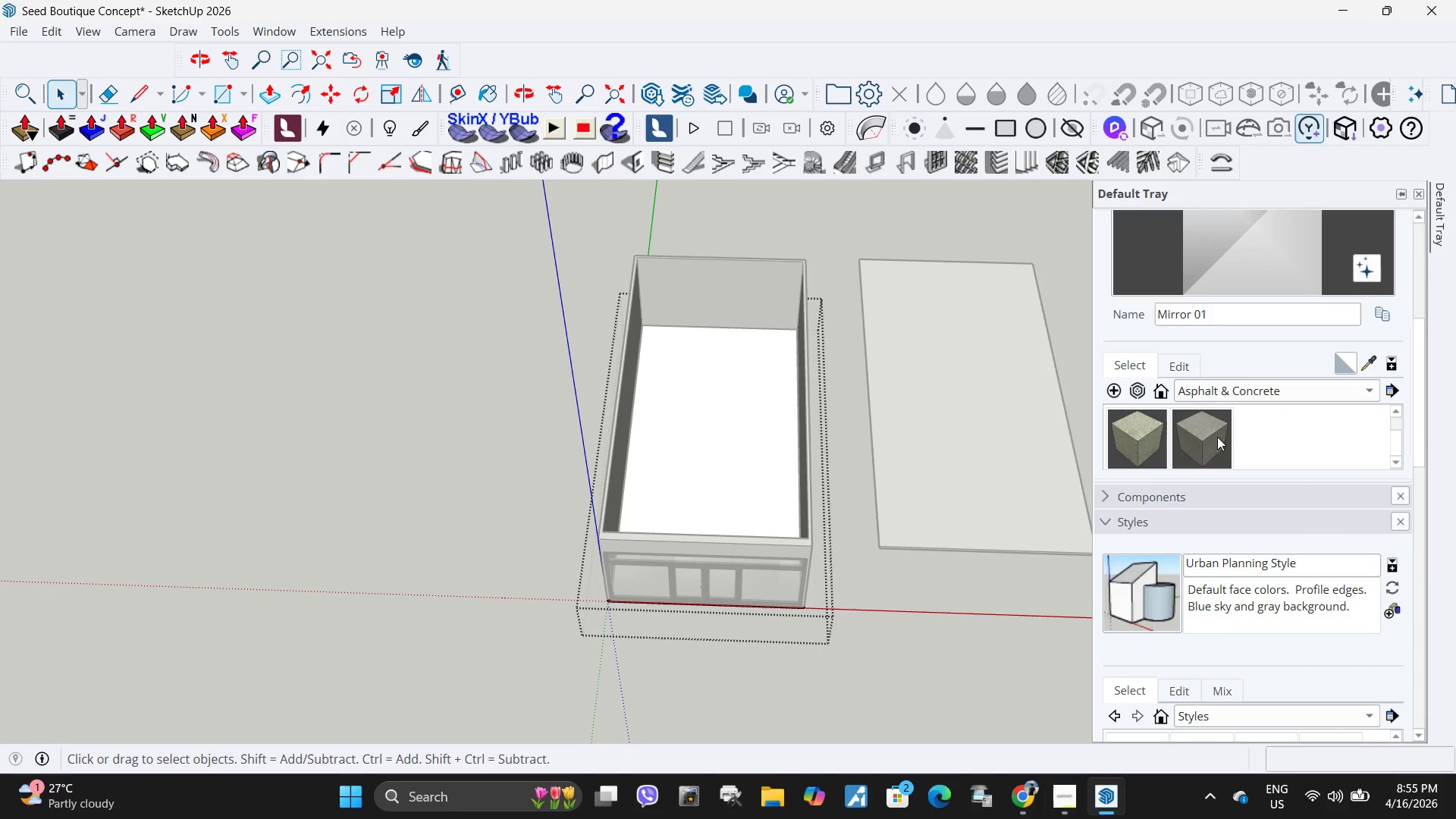 
left_click([1214, 438])
 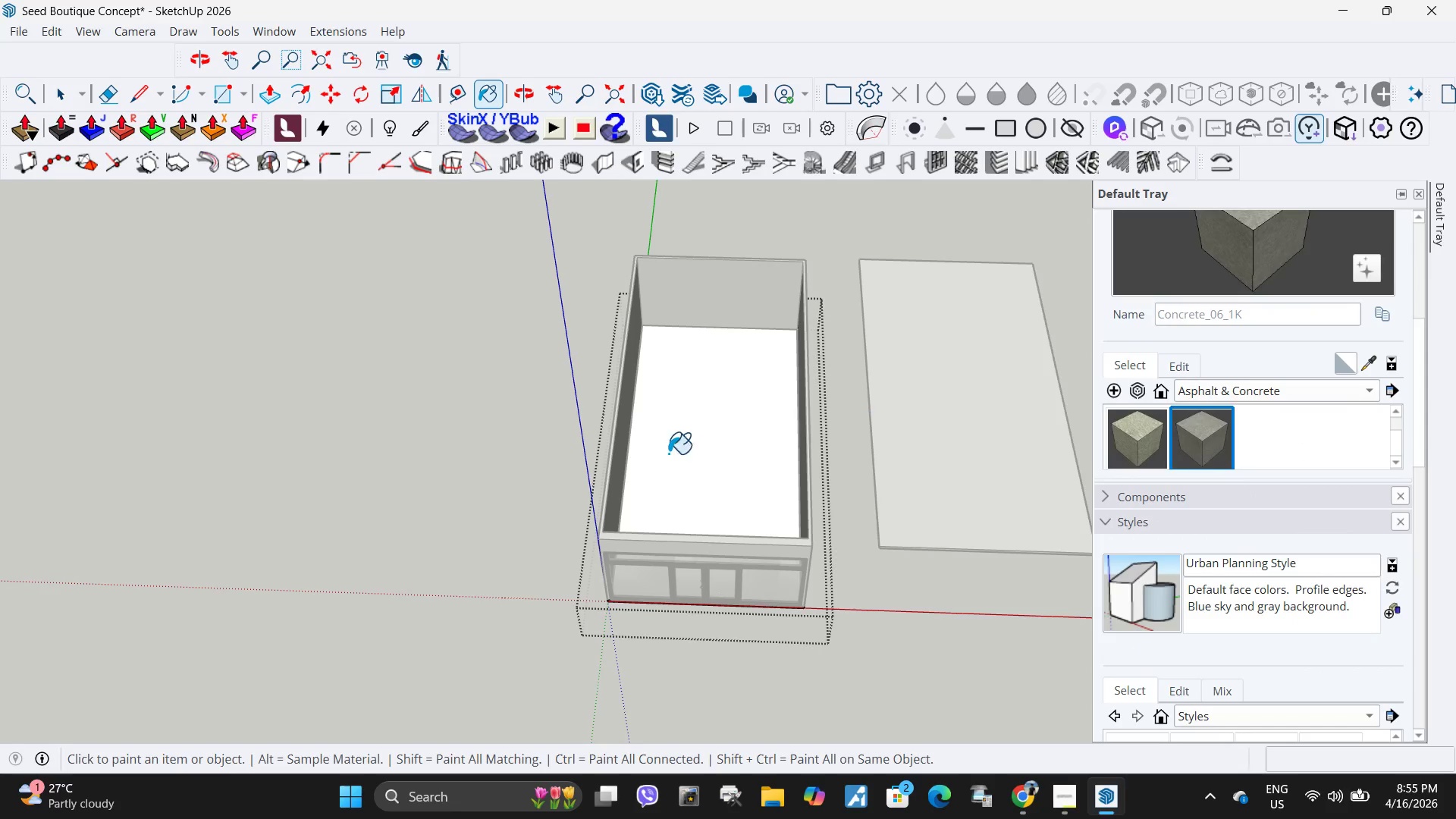 
left_click([717, 465])
 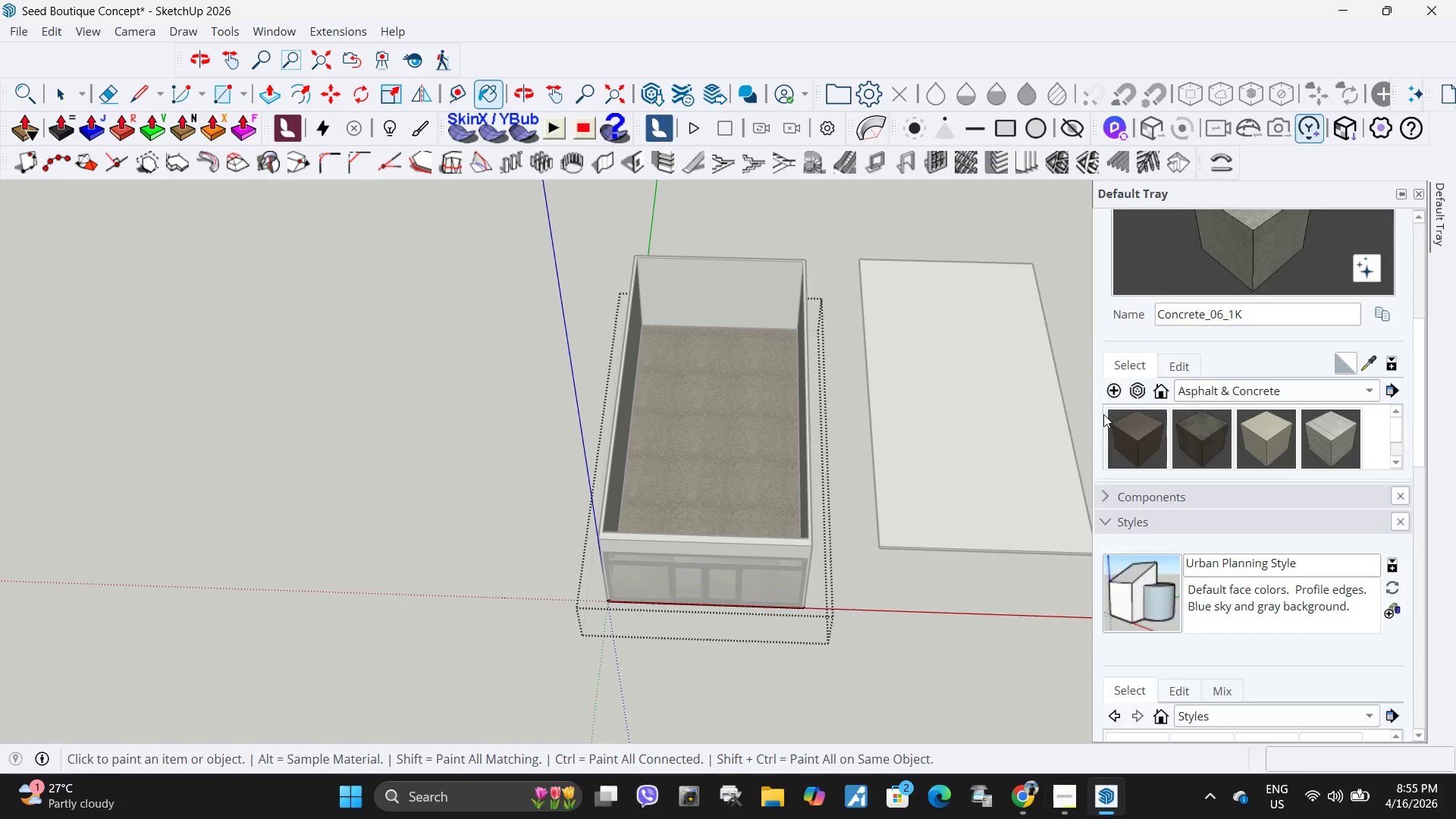 
scroll: coordinate [667, 446], scroll_direction: up, amount: 9.0
 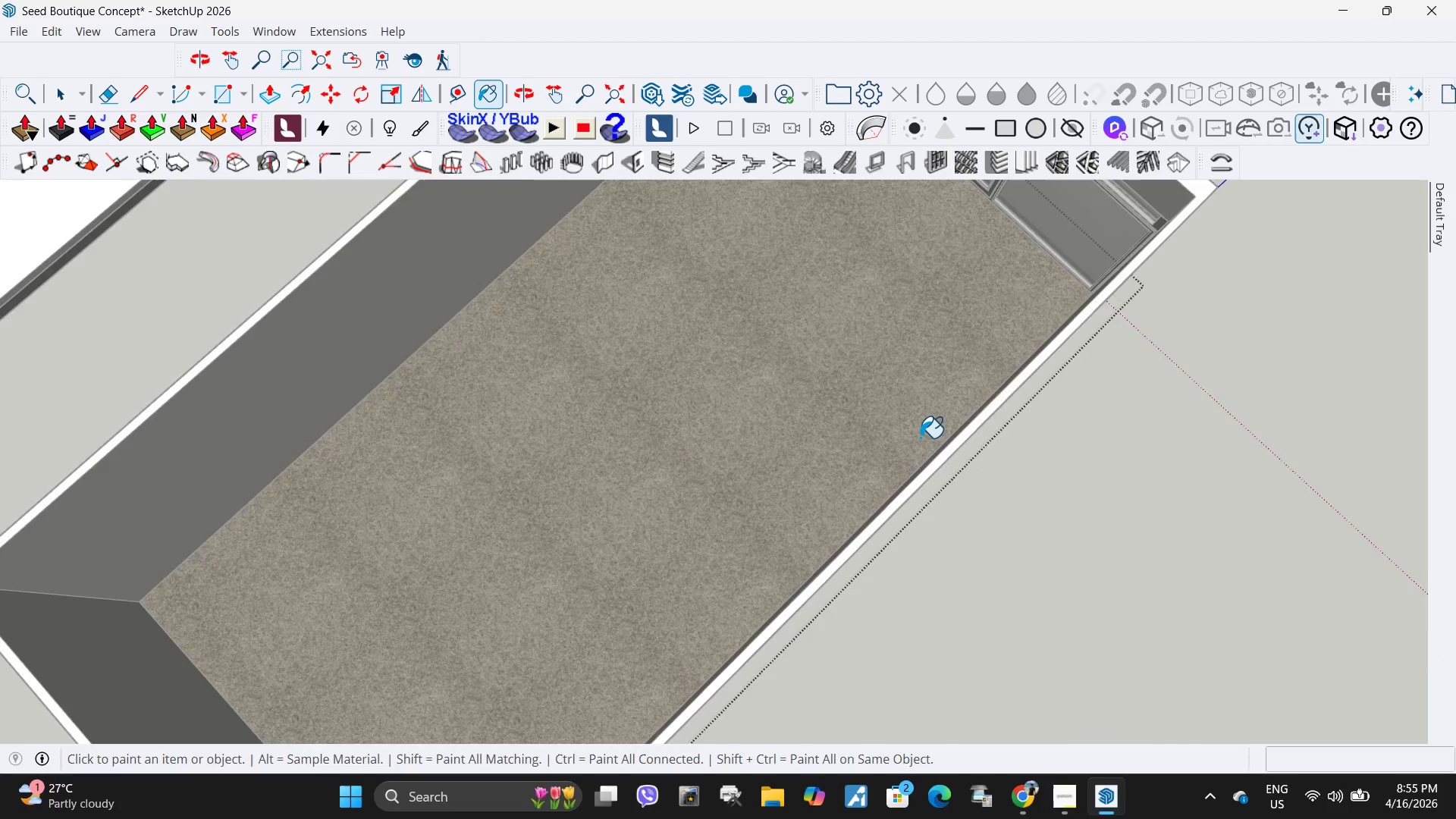 
scroll: coordinate [917, 435], scroll_direction: down, amount: 3.0
 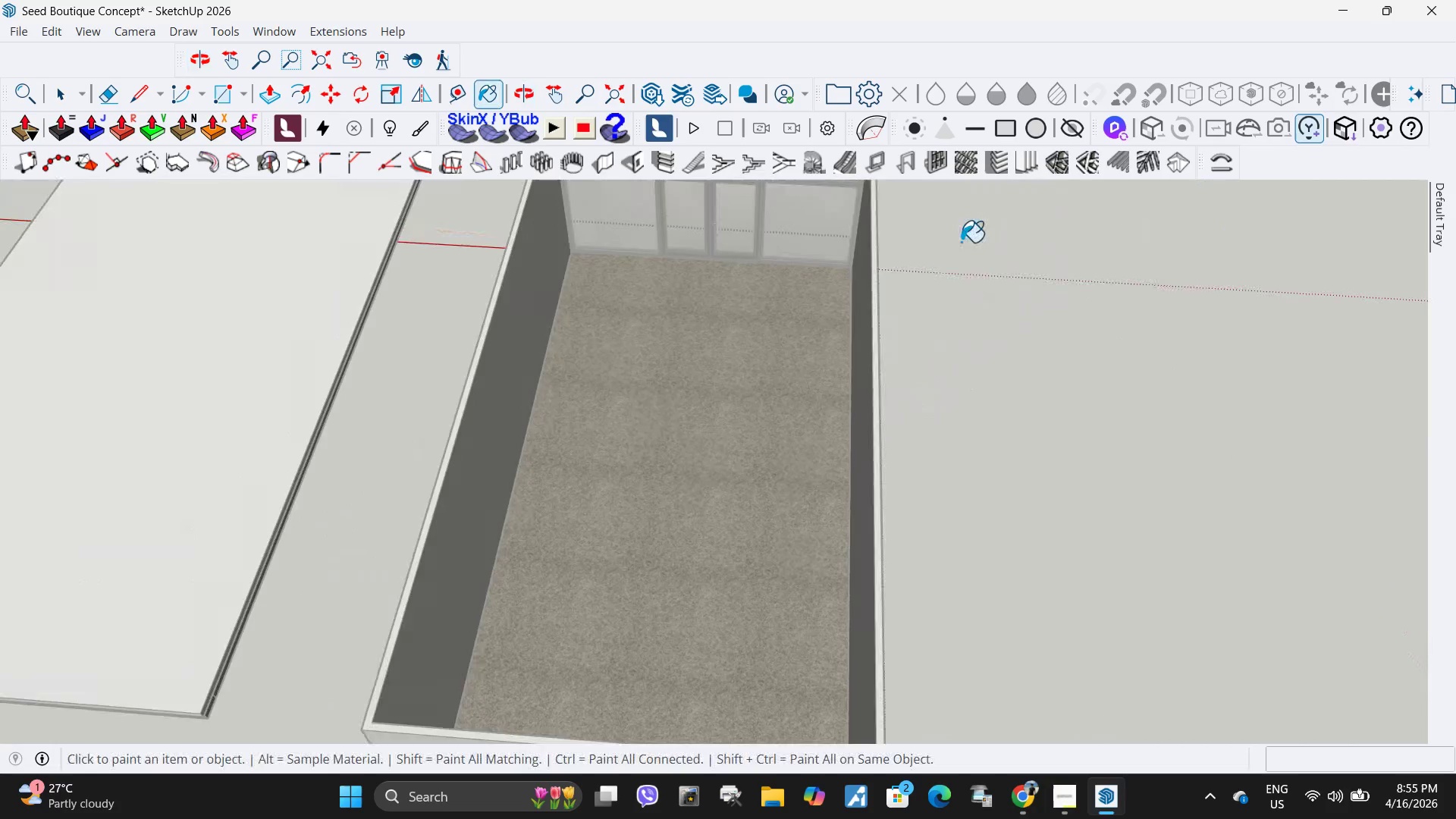 
key(Space)
 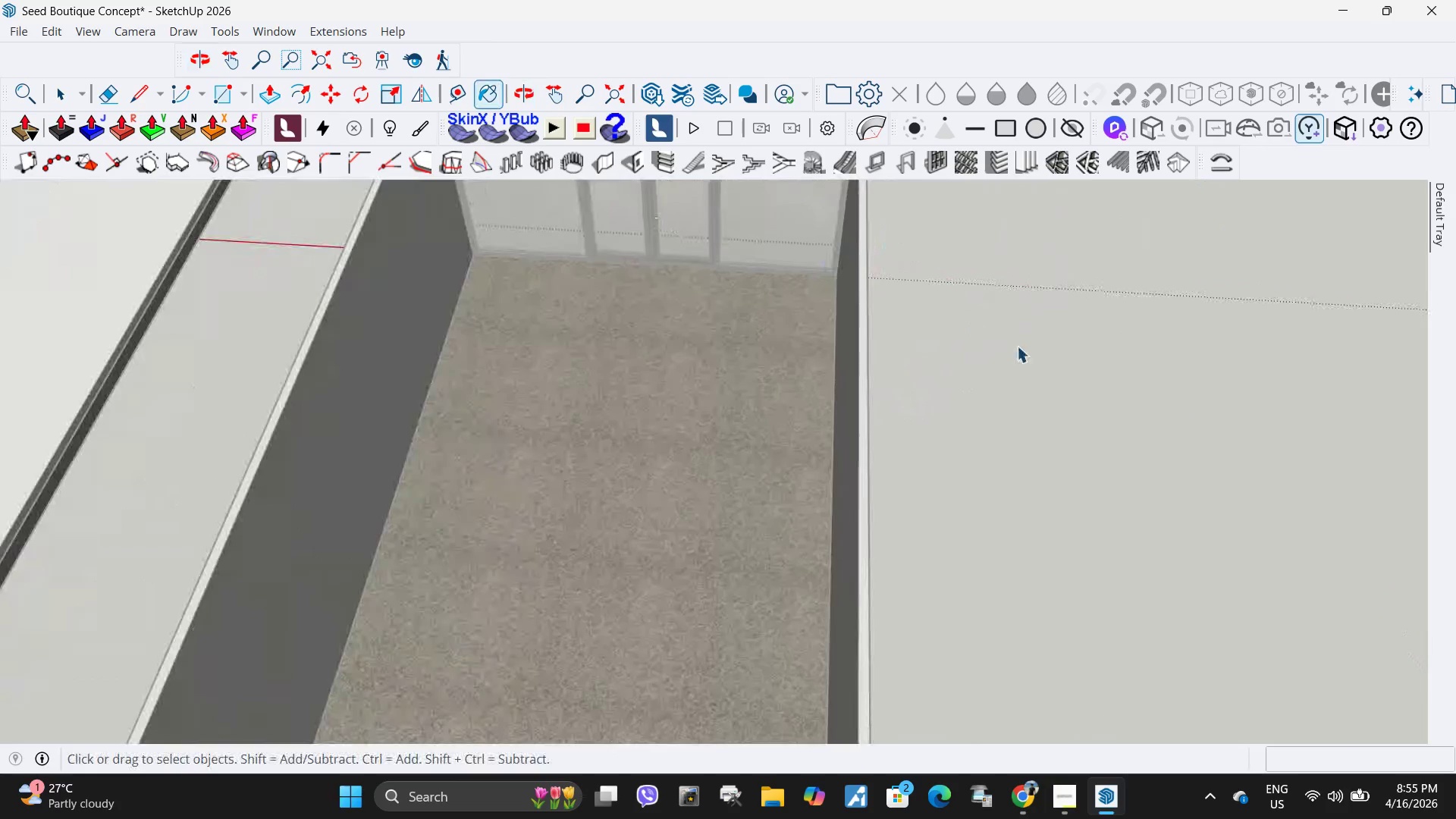 
scroll: coordinate [883, 244], scroll_direction: up, amount: 4.0
 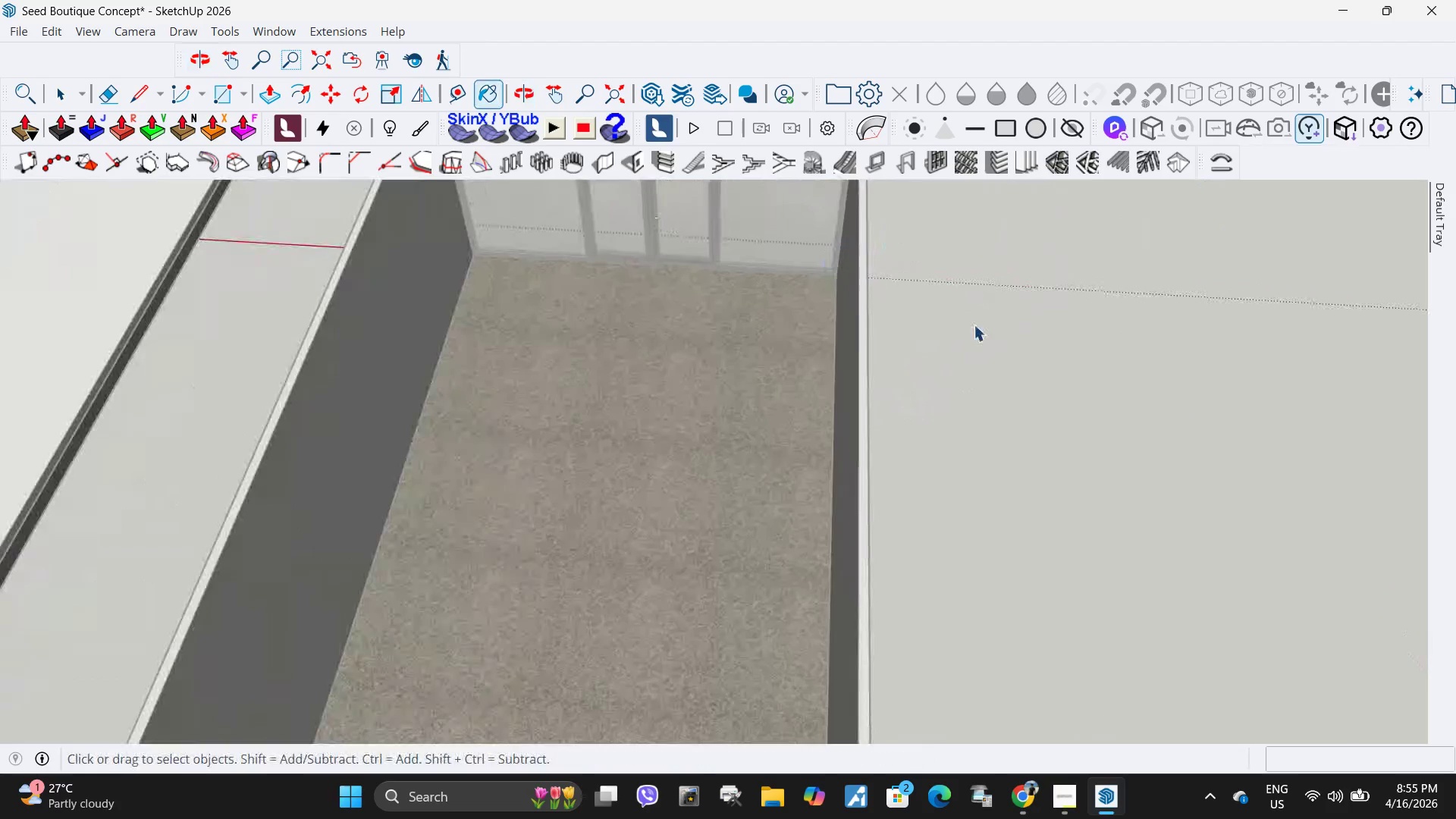 
left_click([1018, 346])
 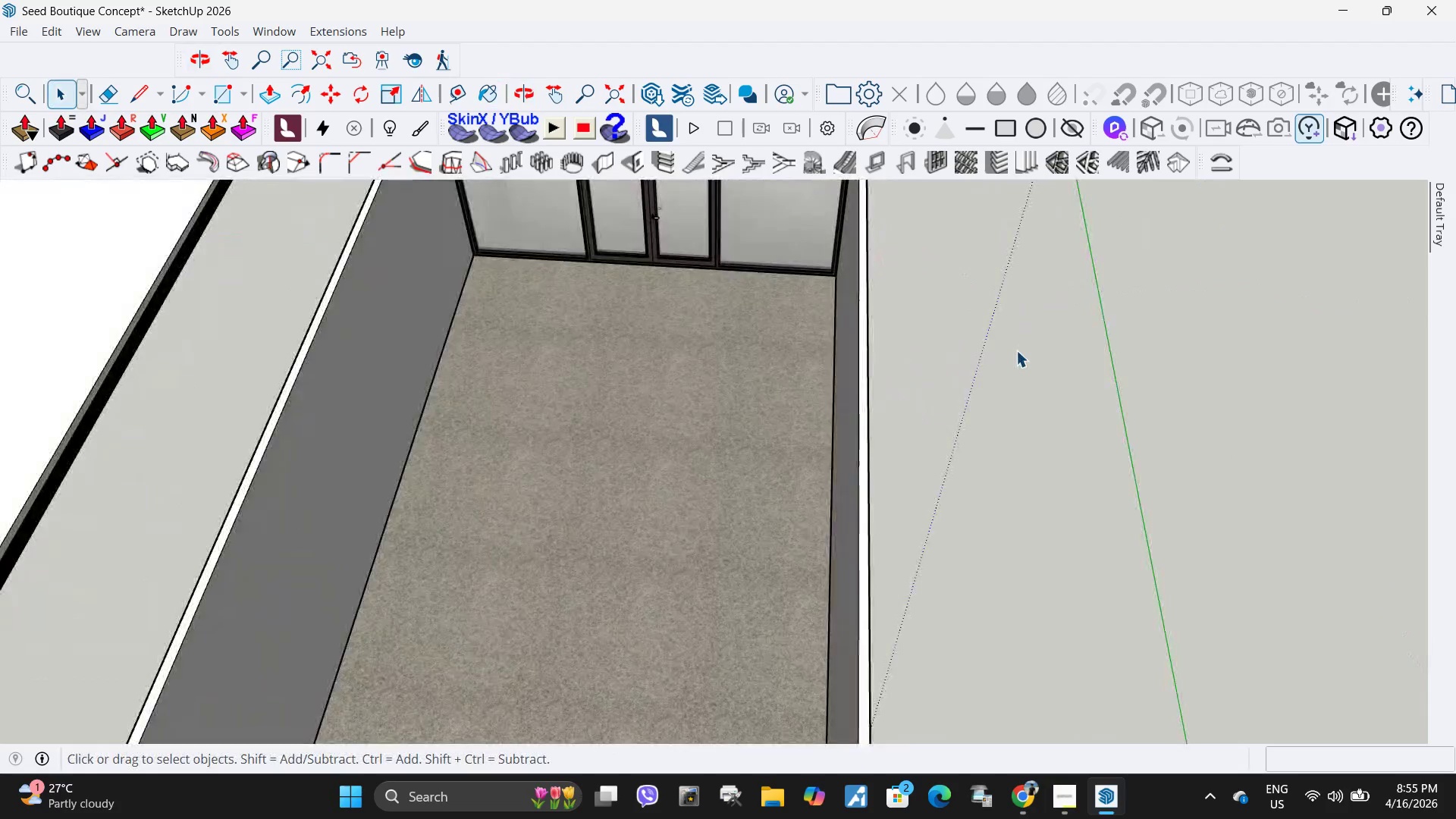 
key(Escape)
 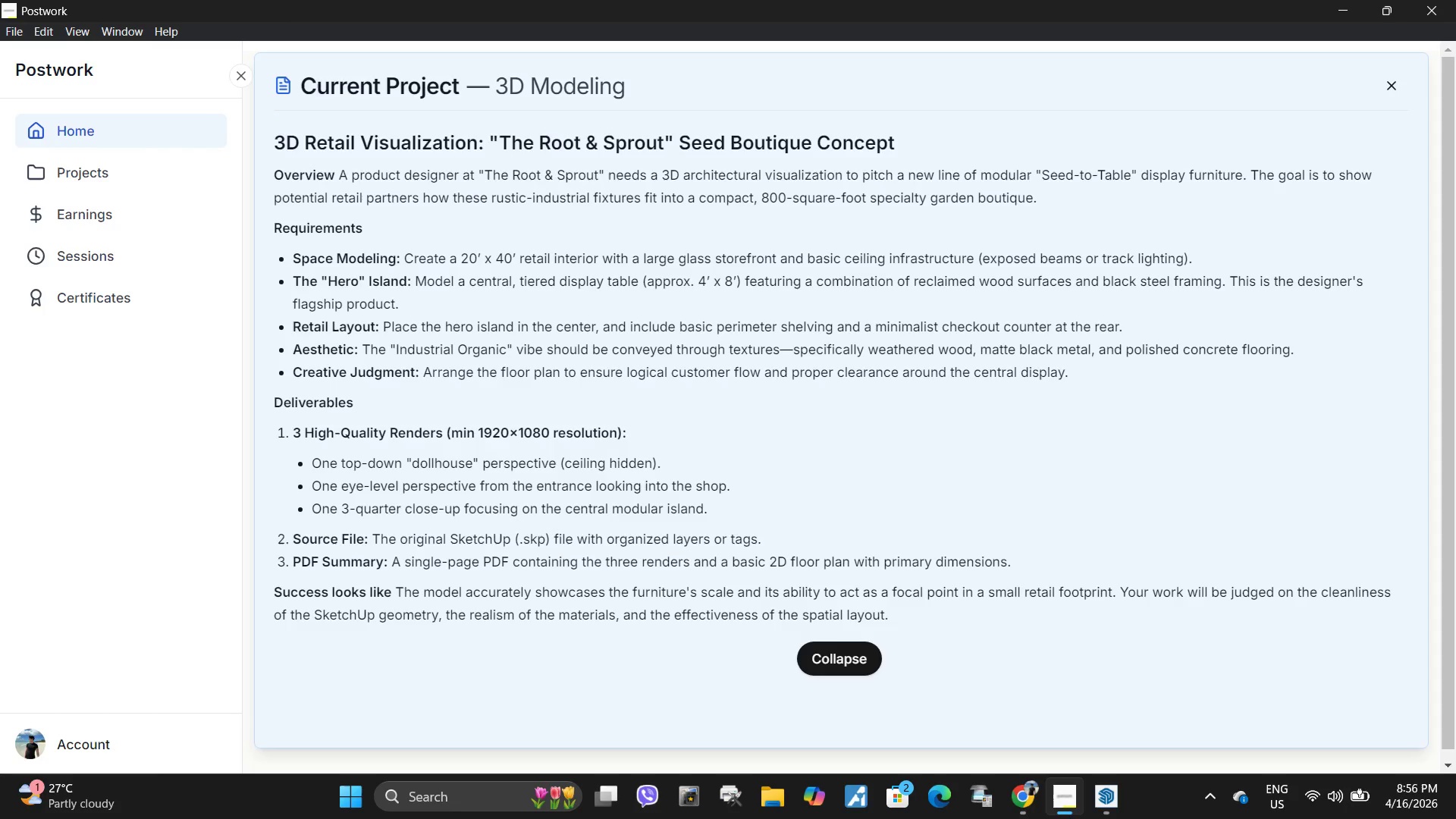 
scroll: coordinate [1006, 362], scroll_direction: down, amount: 6.0